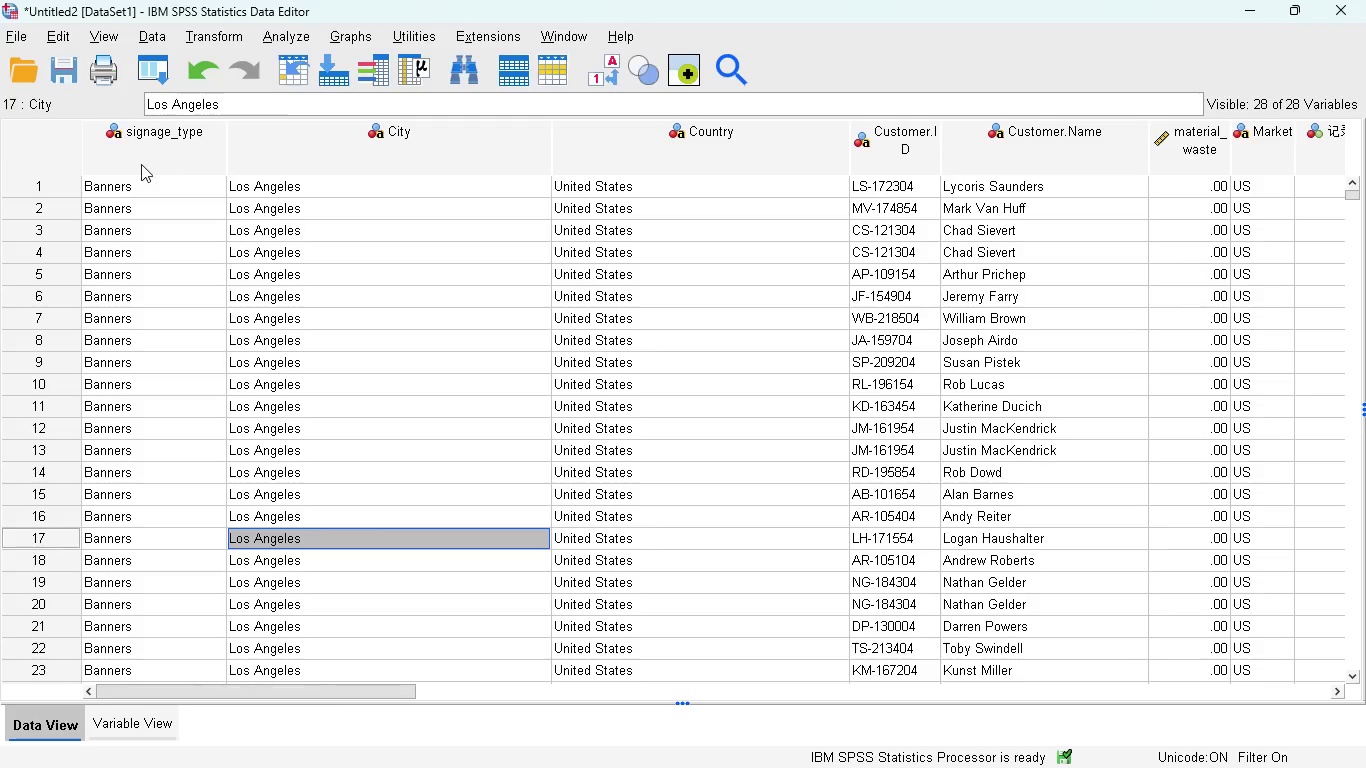 
left_click([140, 164])
 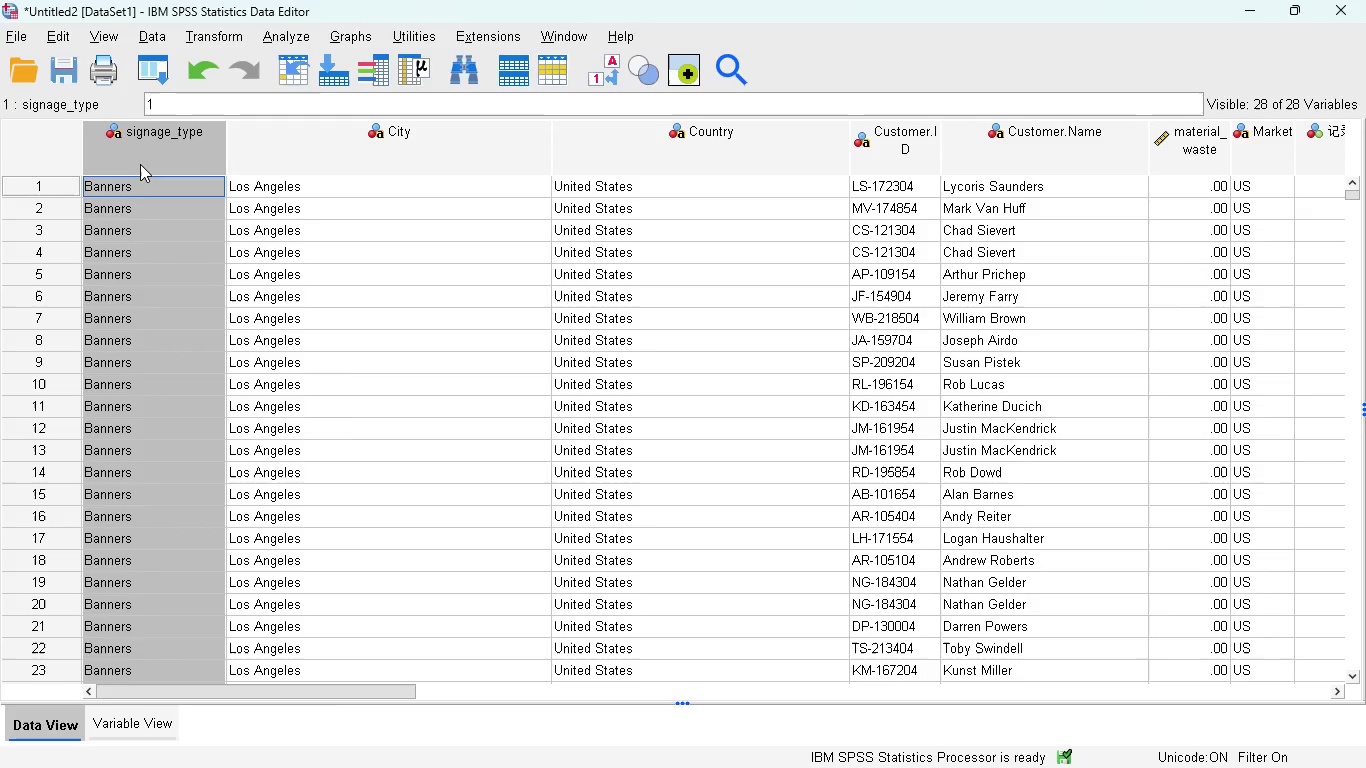 
right_click([140, 164])
 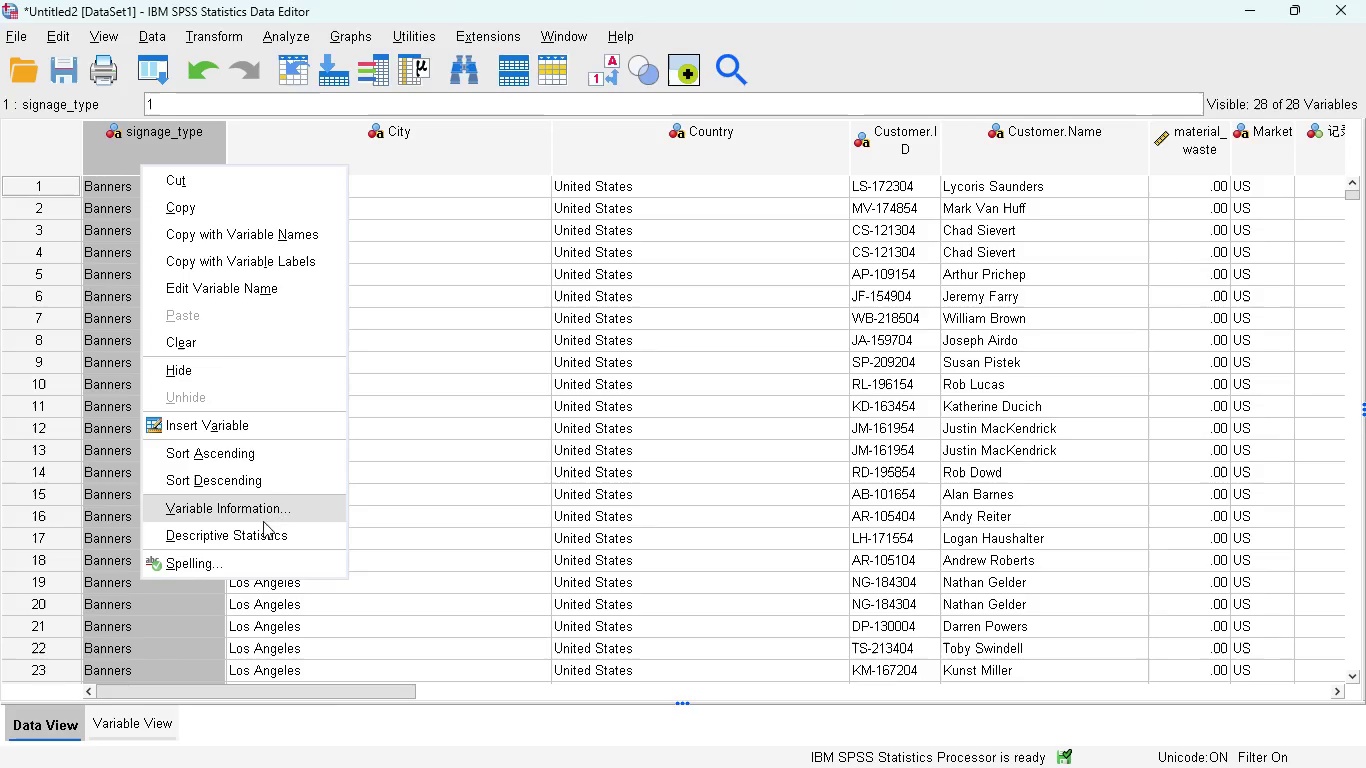 
left_click([257, 529])
 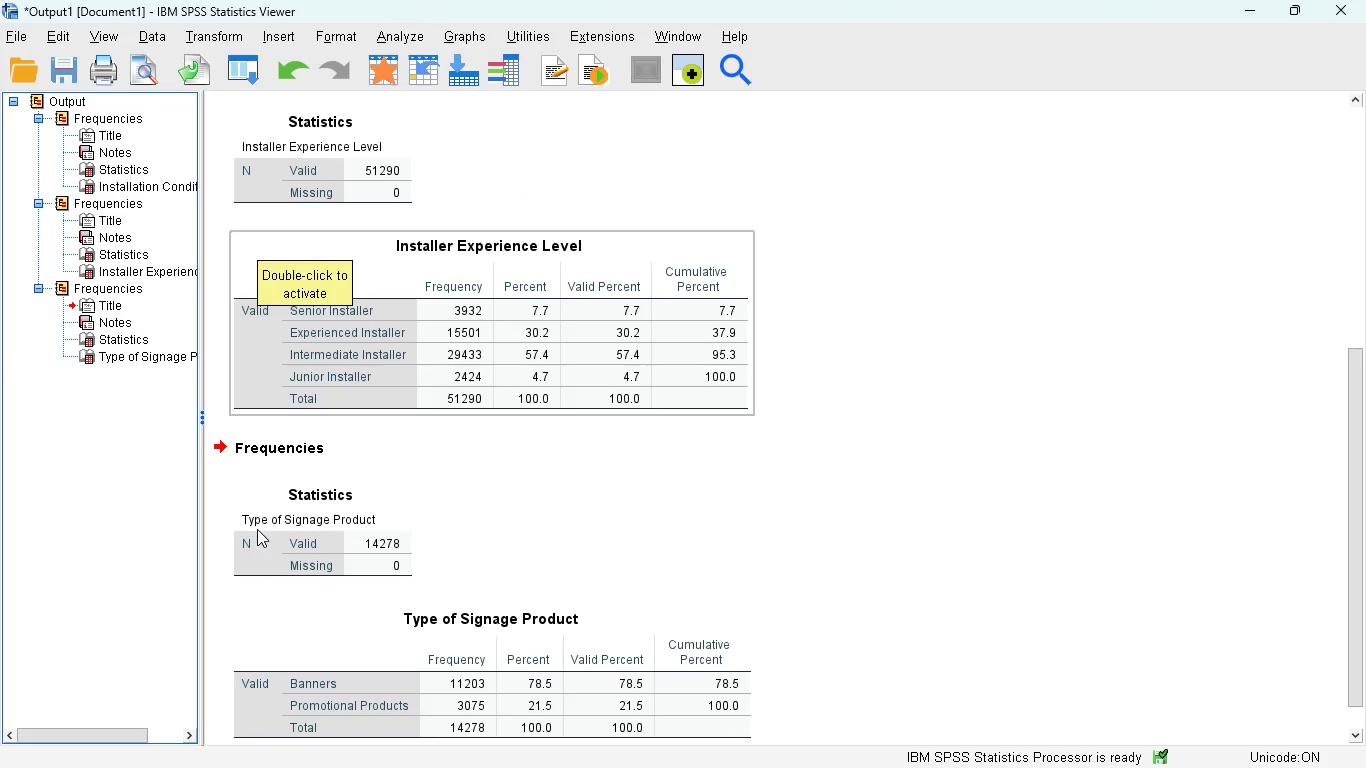 
scroll: coordinate [513, 542], scroll_direction: down, amount: 6.0
 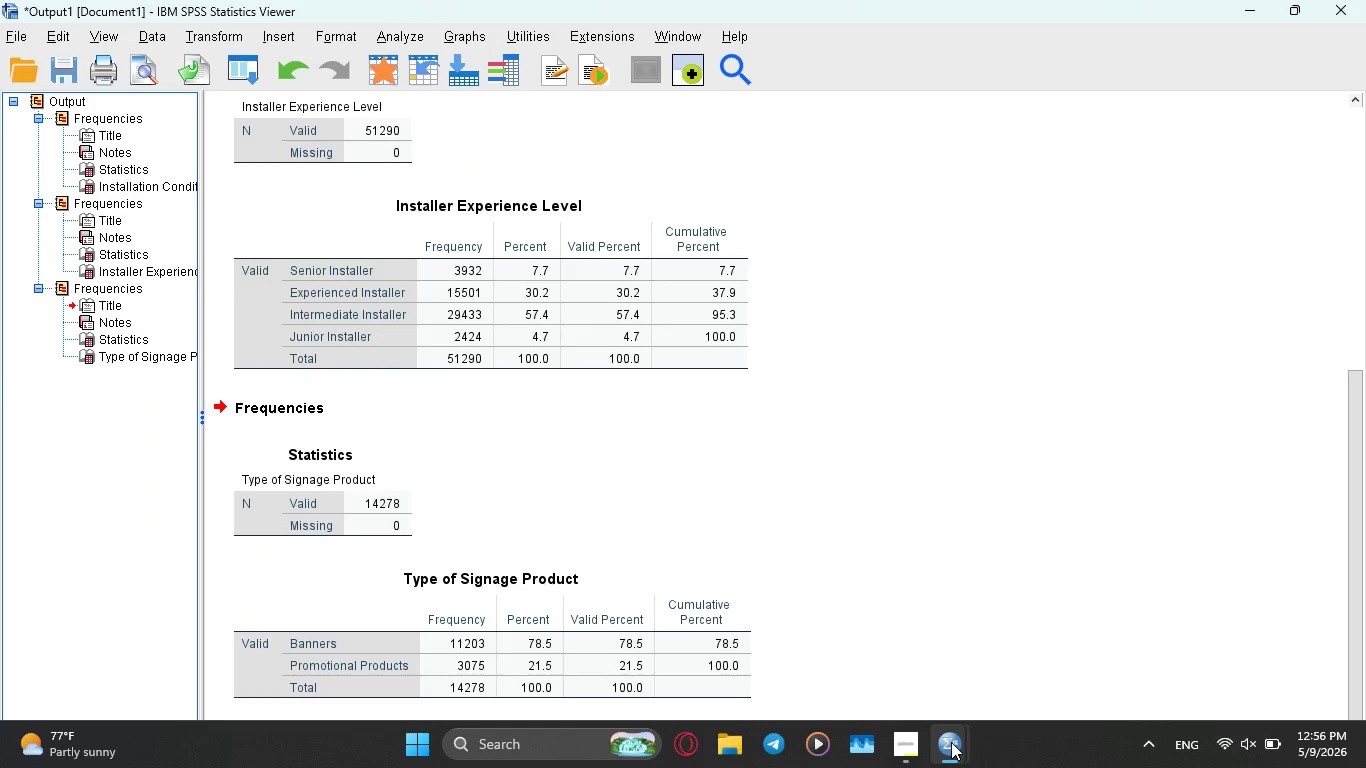 
wait(5.44)
 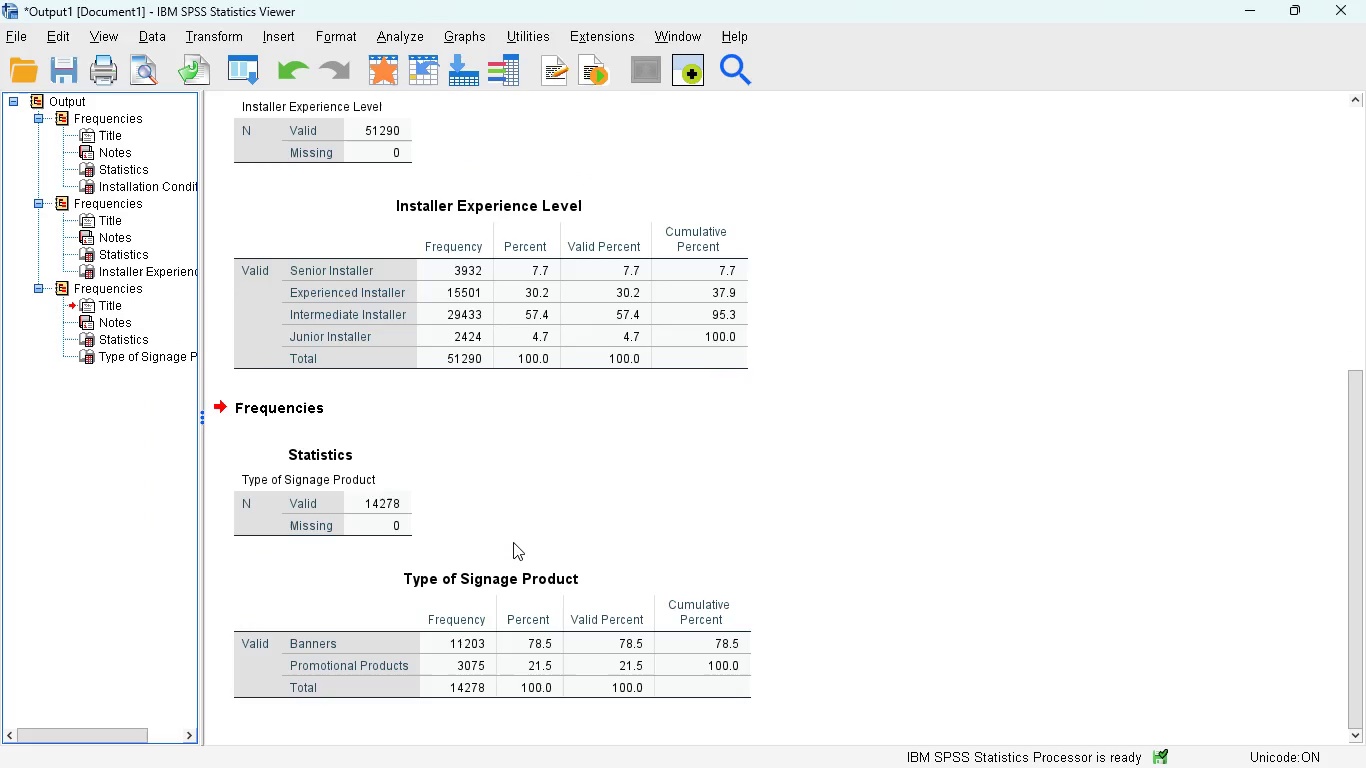 
left_click([929, 627])
 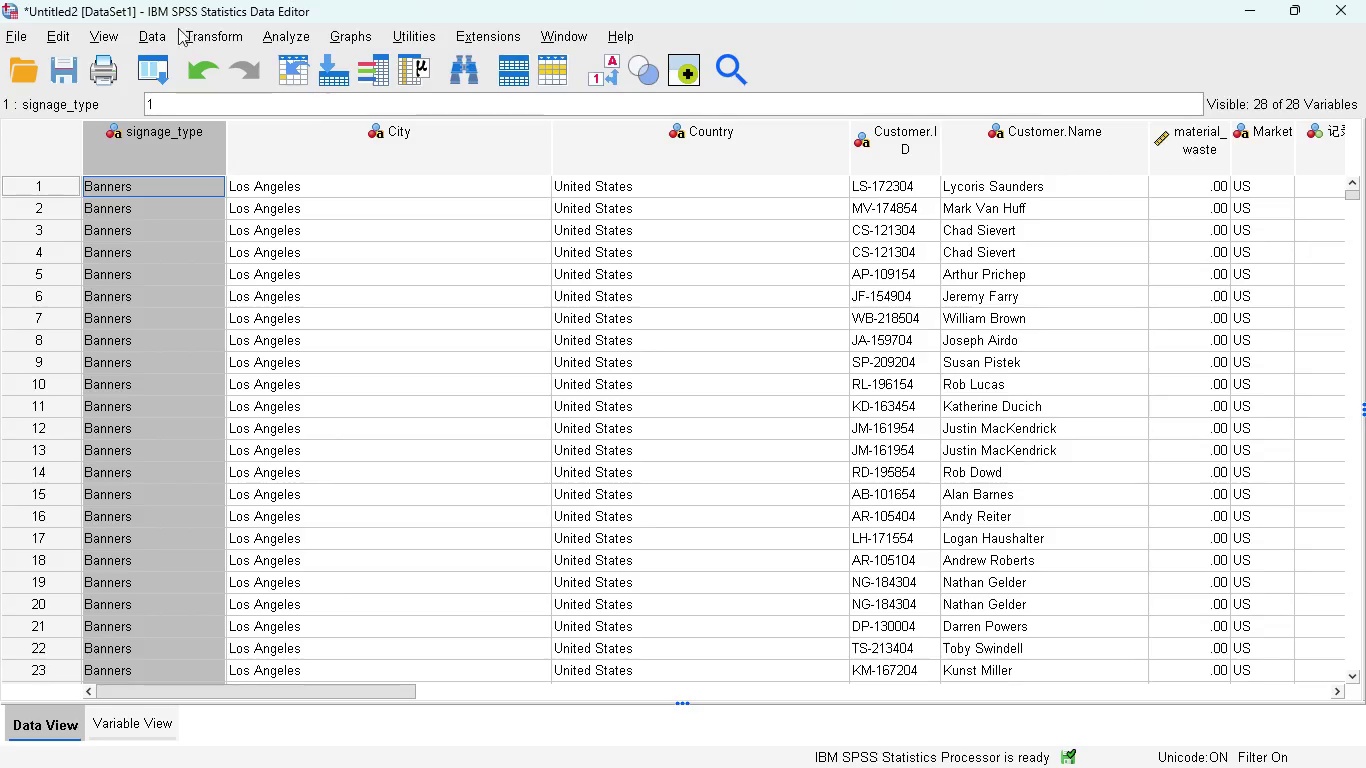 
left_click([165, 28])
 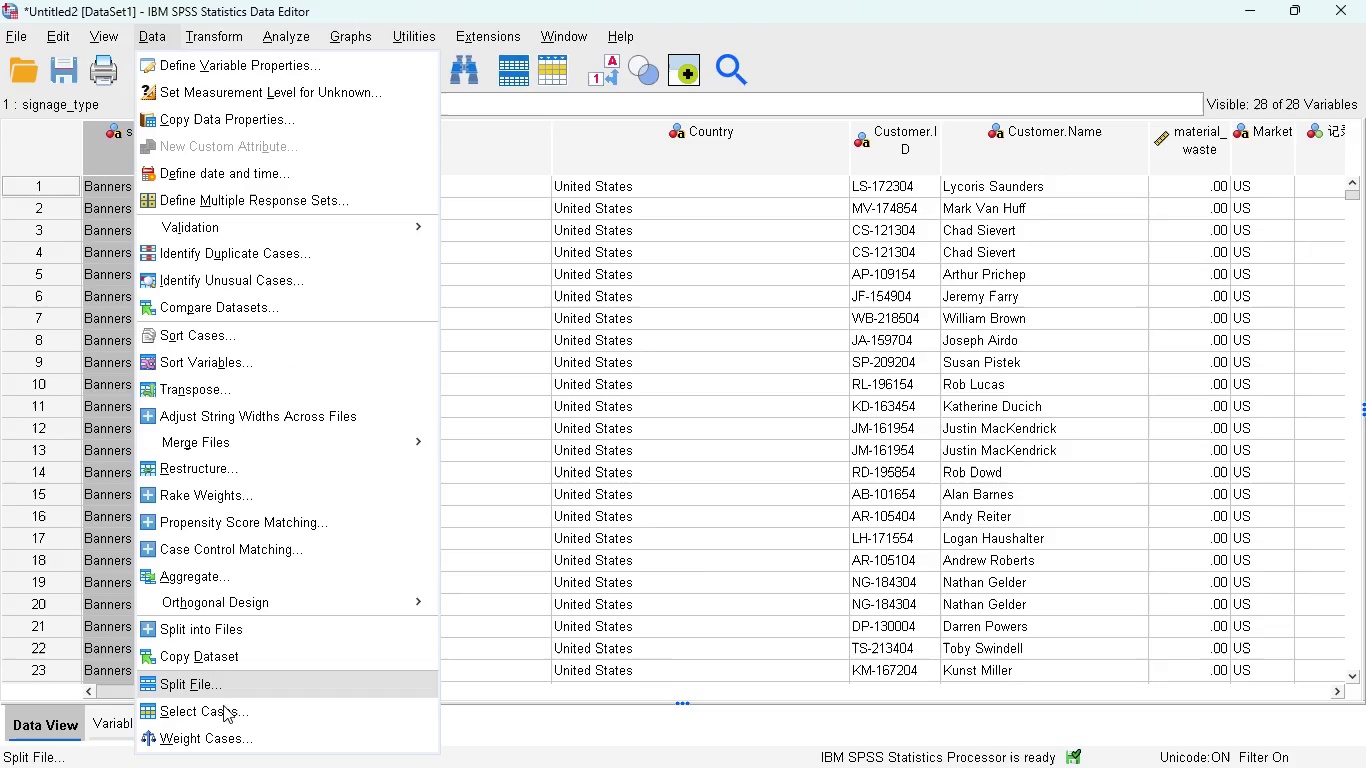 
left_click([216, 718])
 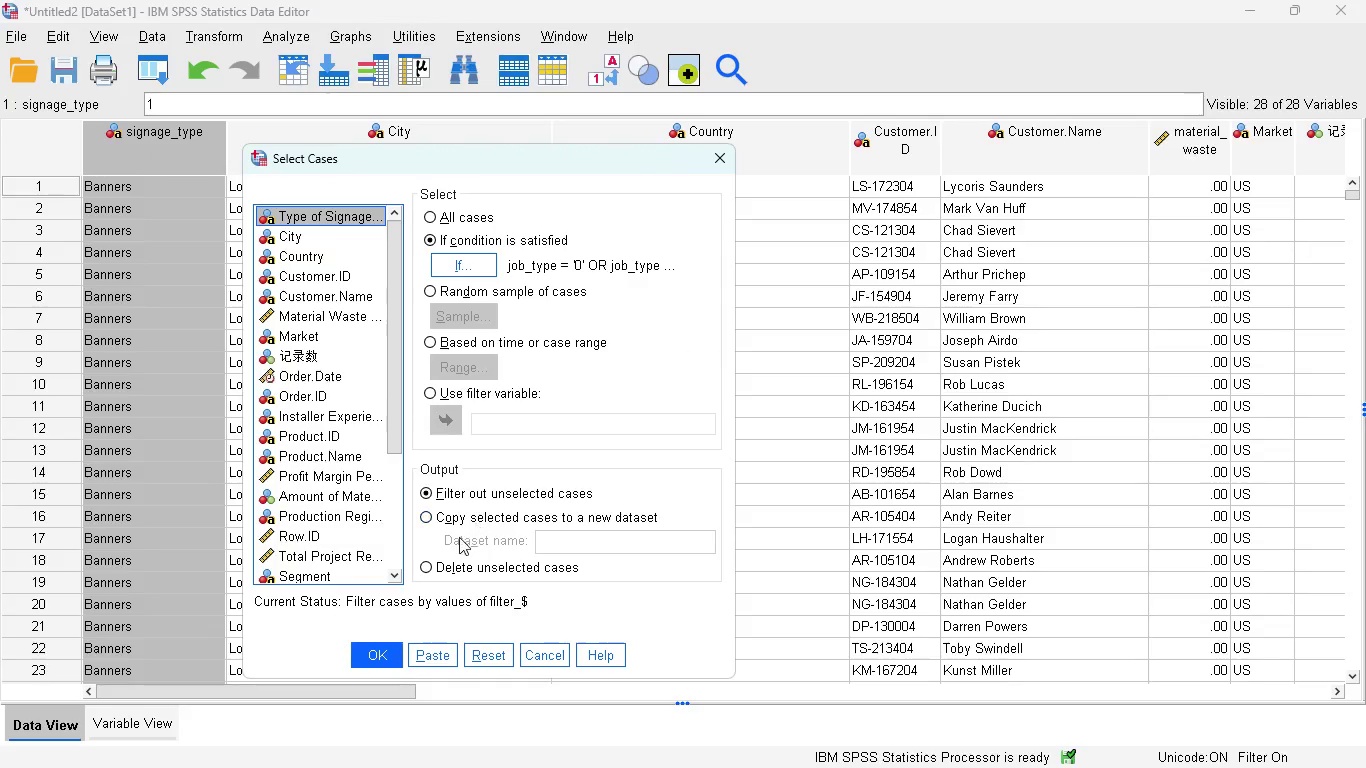 
left_click([429, 566])
 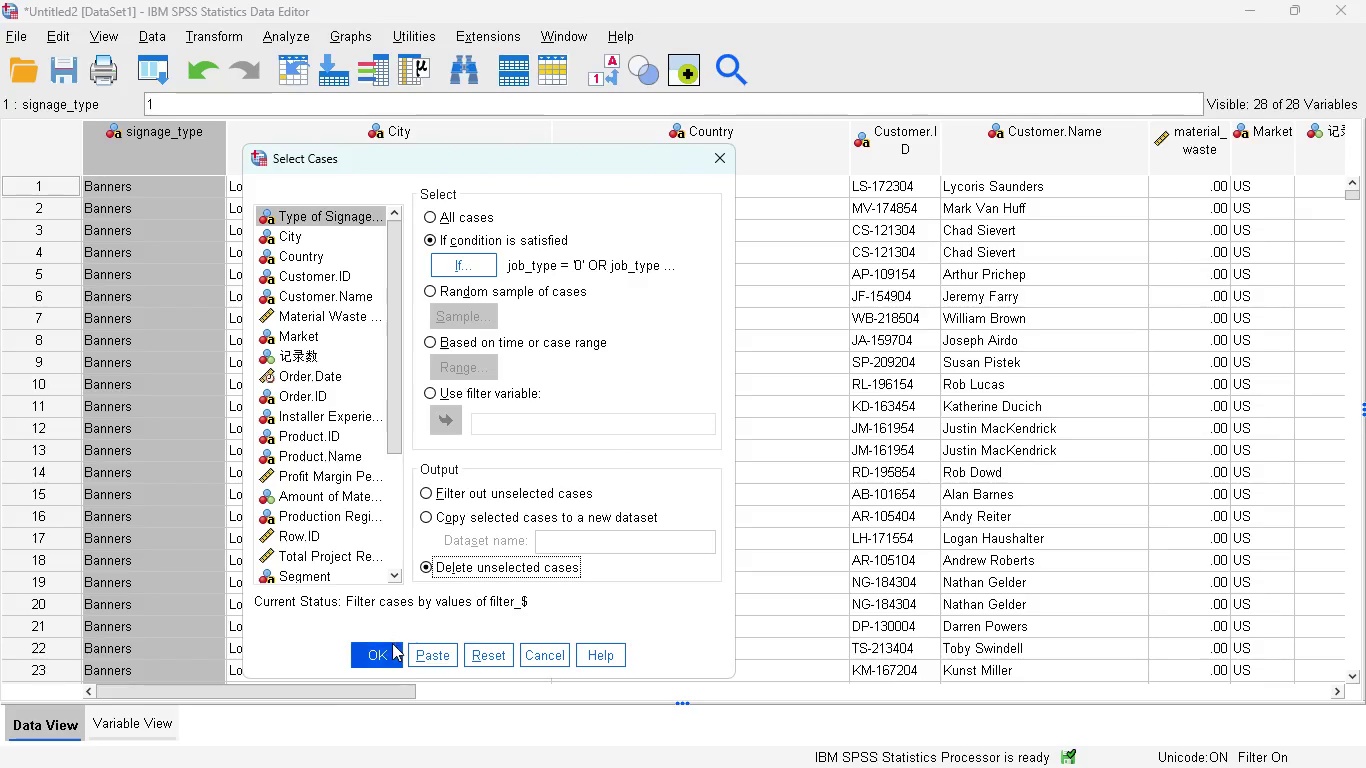 
wait(5.7)
 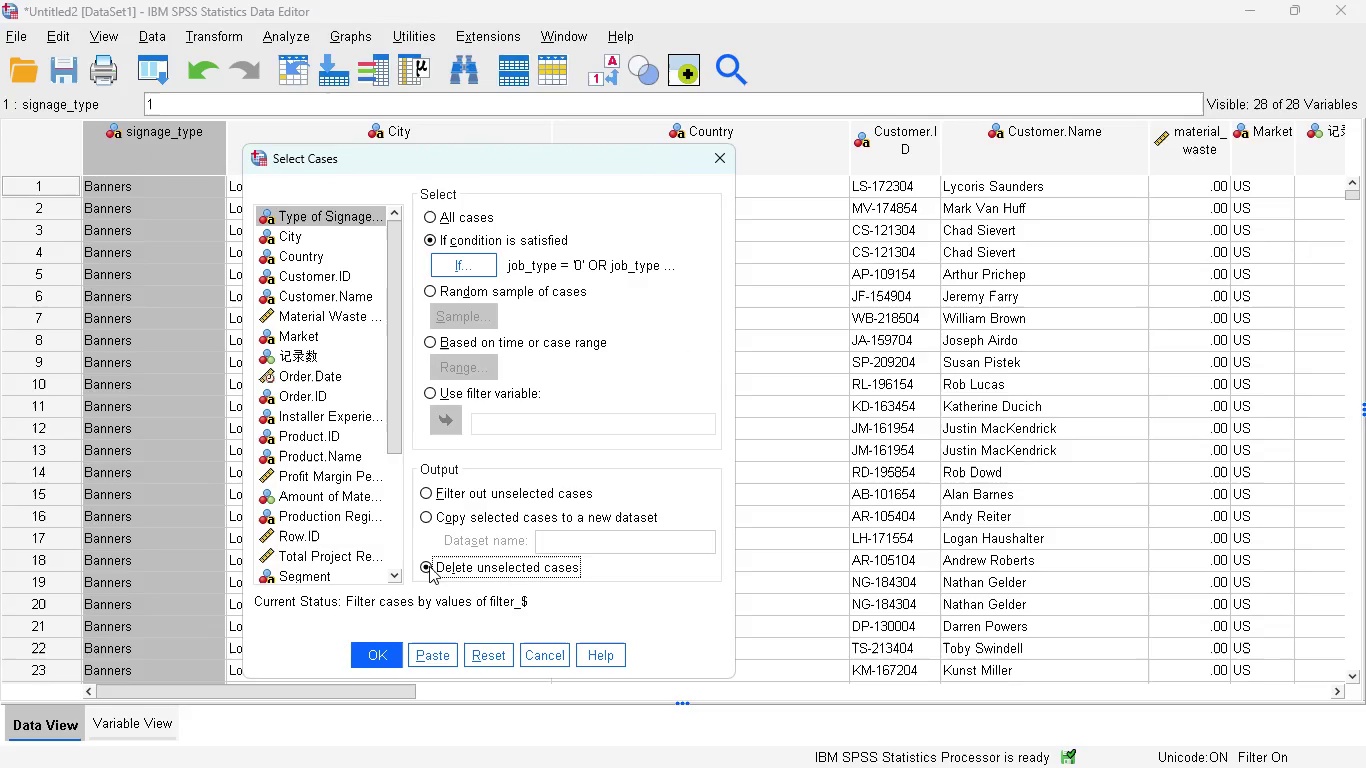 
left_click([391, 652])
 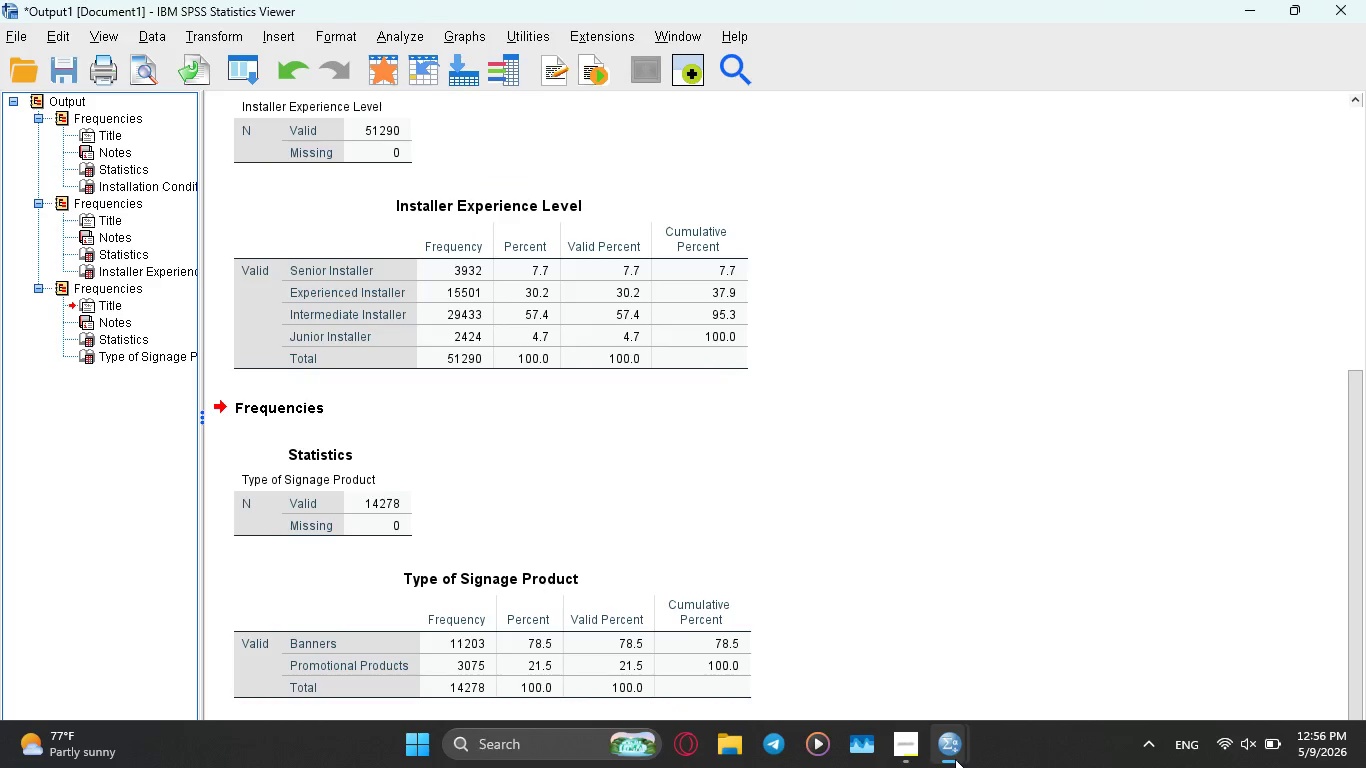 
left_click([842, 620])
 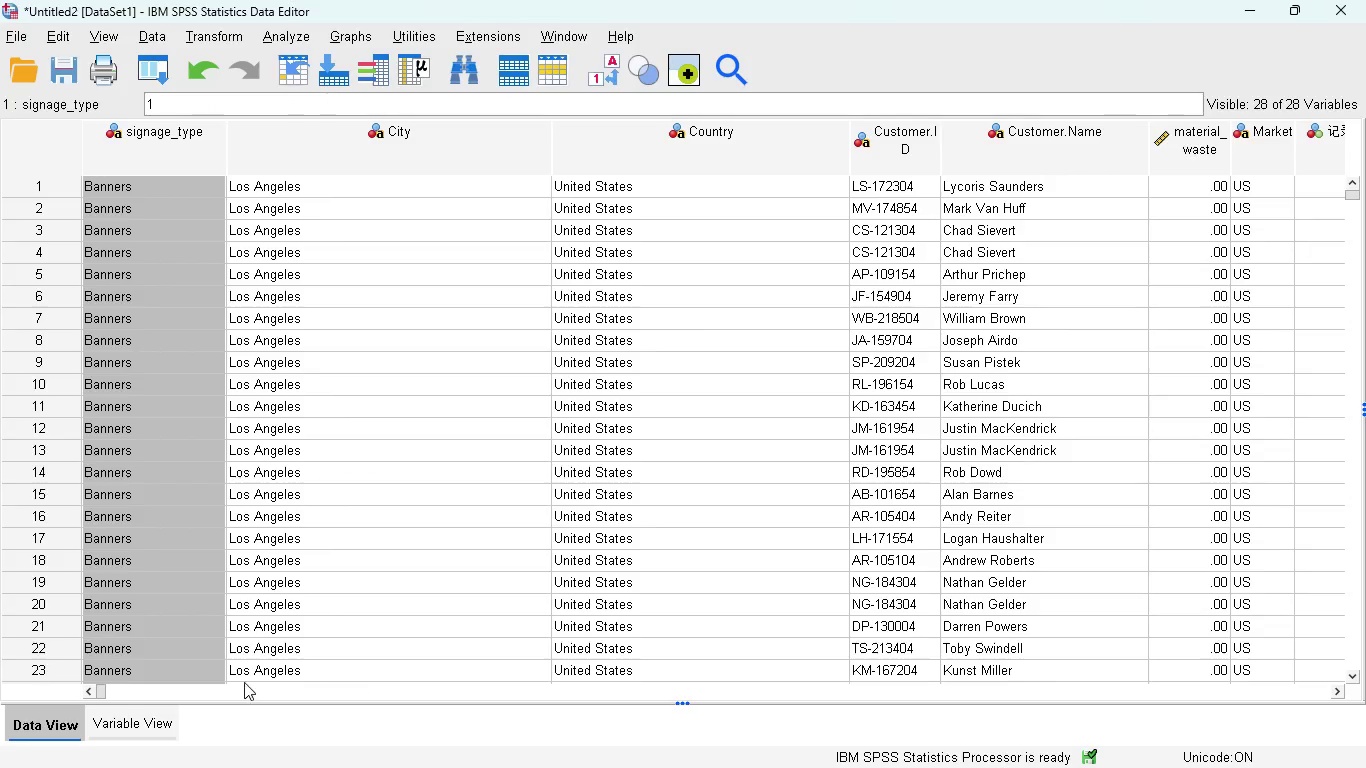 
left_click([156, 712])
 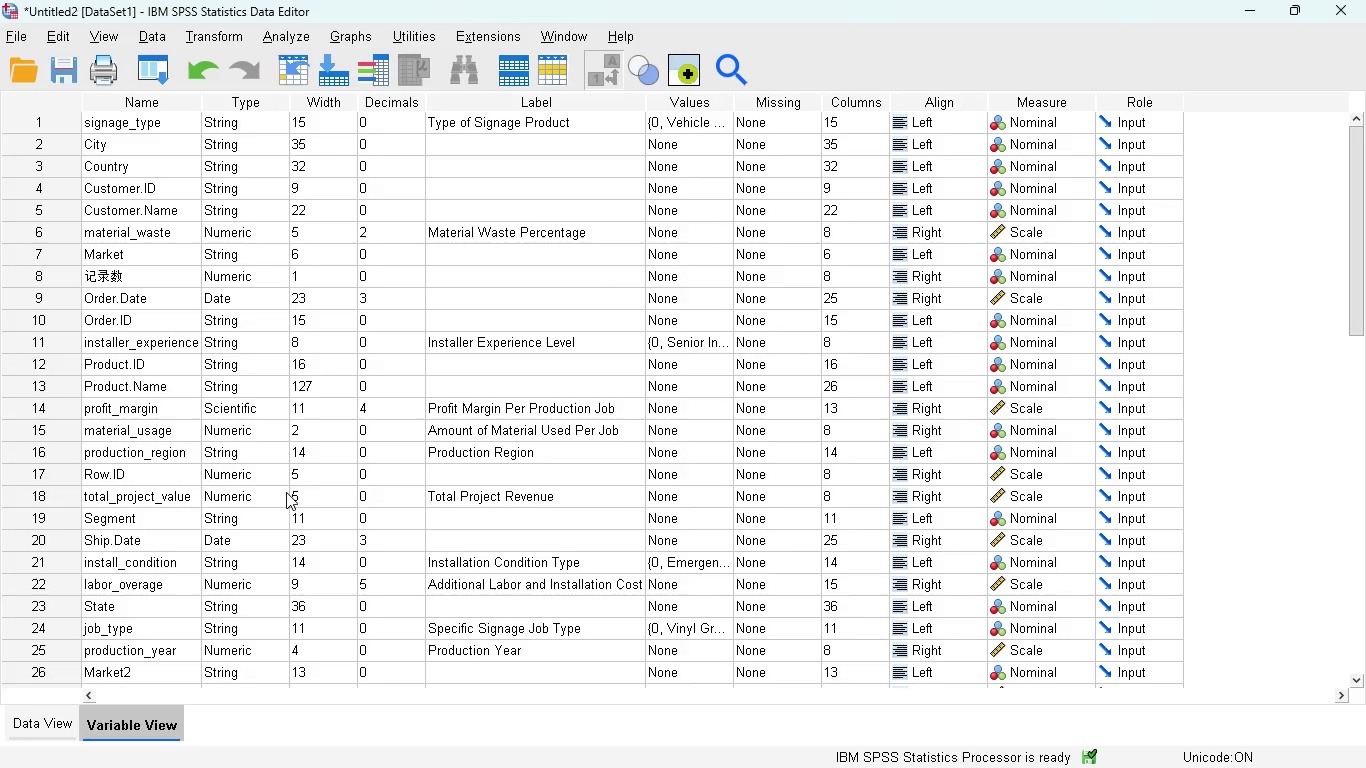 
scroll: coordinate [286, 492], scroll_direction: down, amount: 7.0
 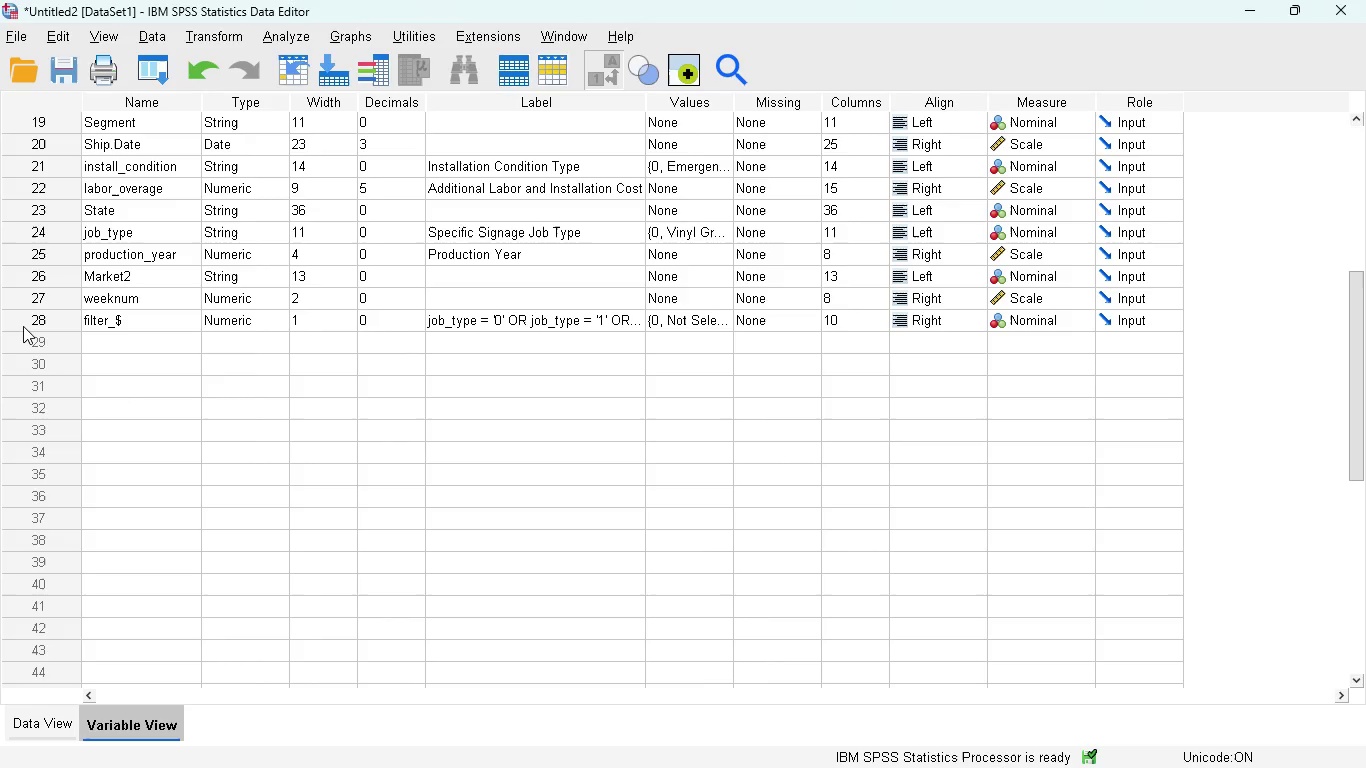 
left_click([23, 325])
 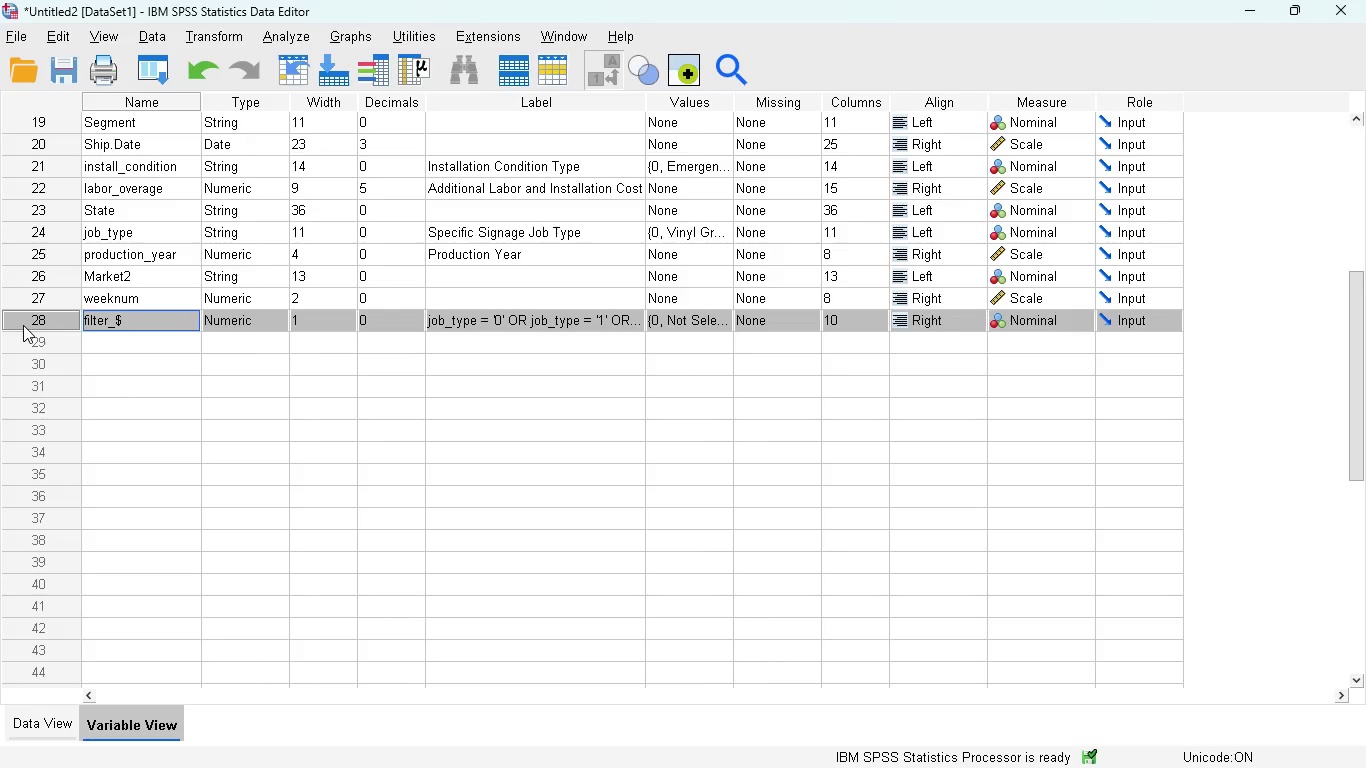 
key(Delete)
 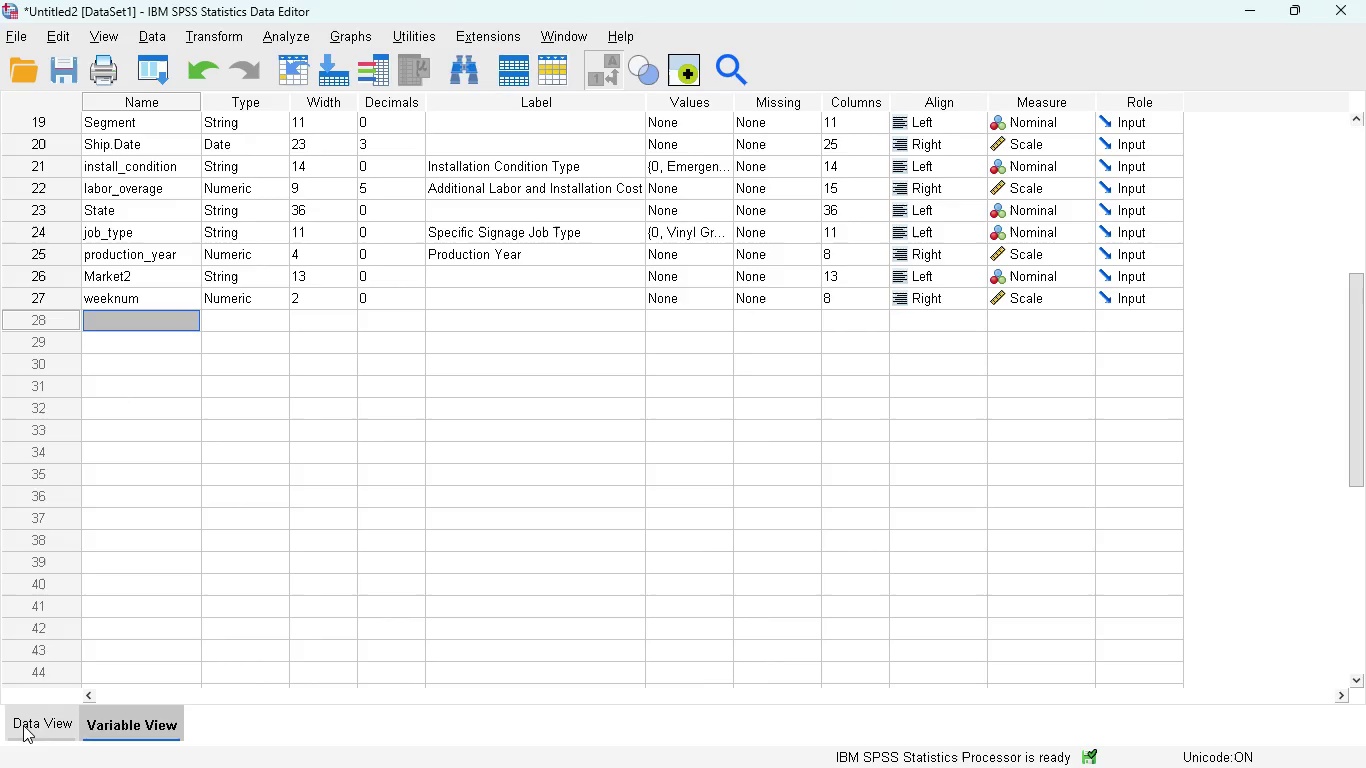 
left_click([17, 731])
 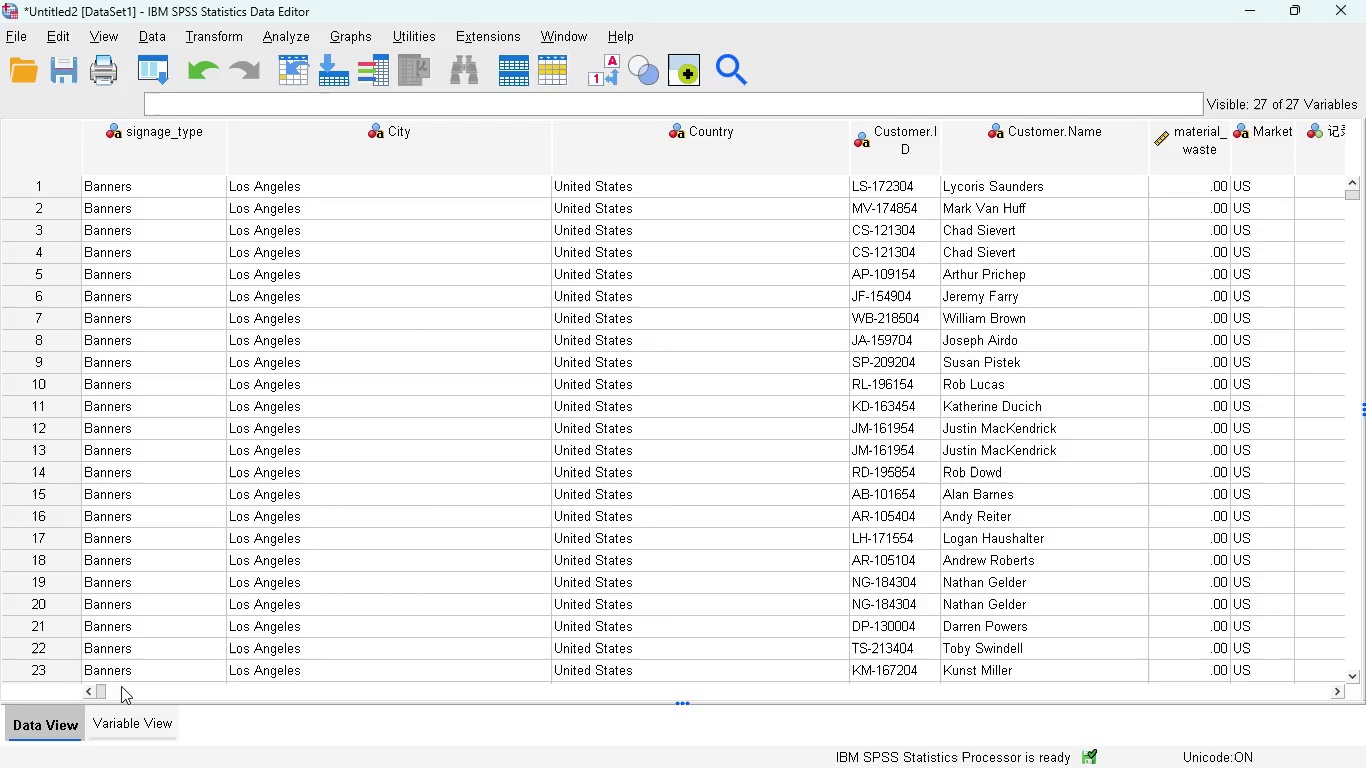 
left_click([100, 688])
 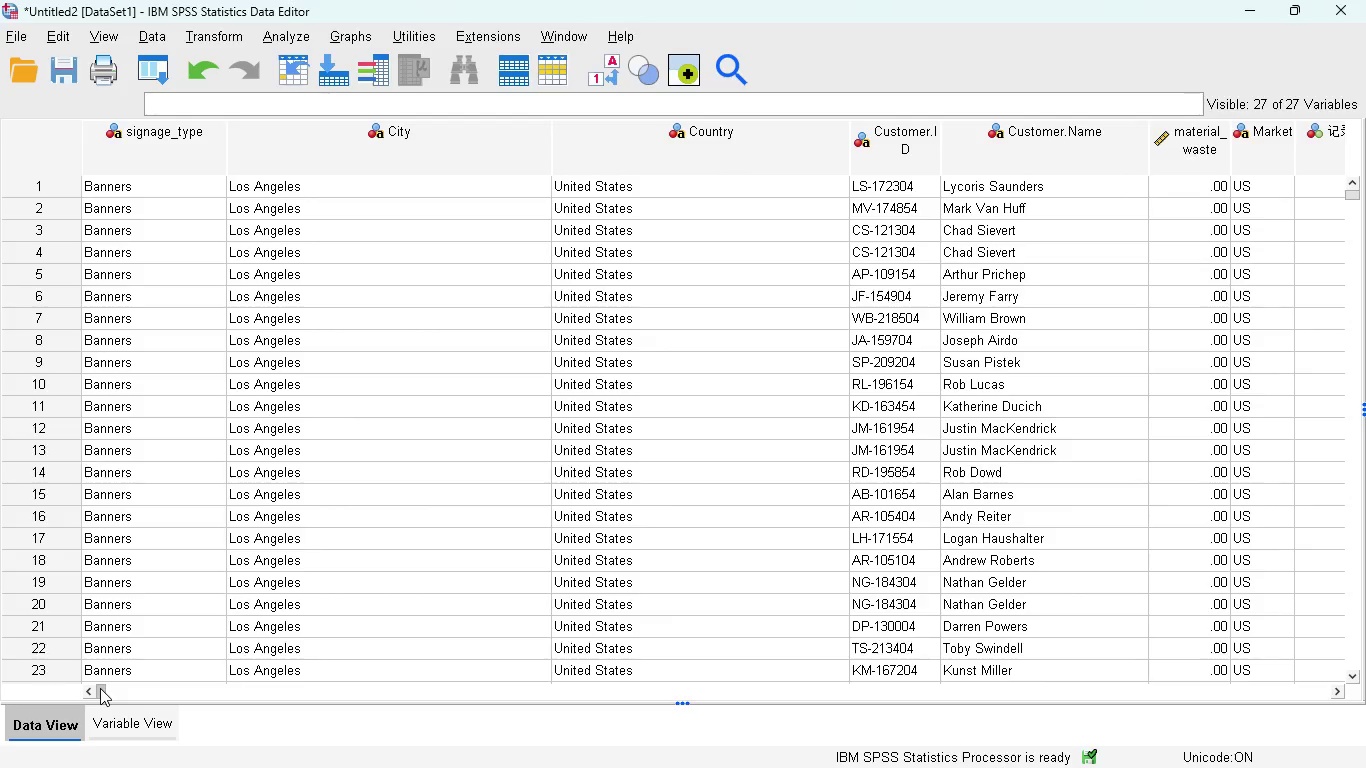 
left_click_drag(start_coordinate=[100, 688], to_coordinate=[146, 693])
 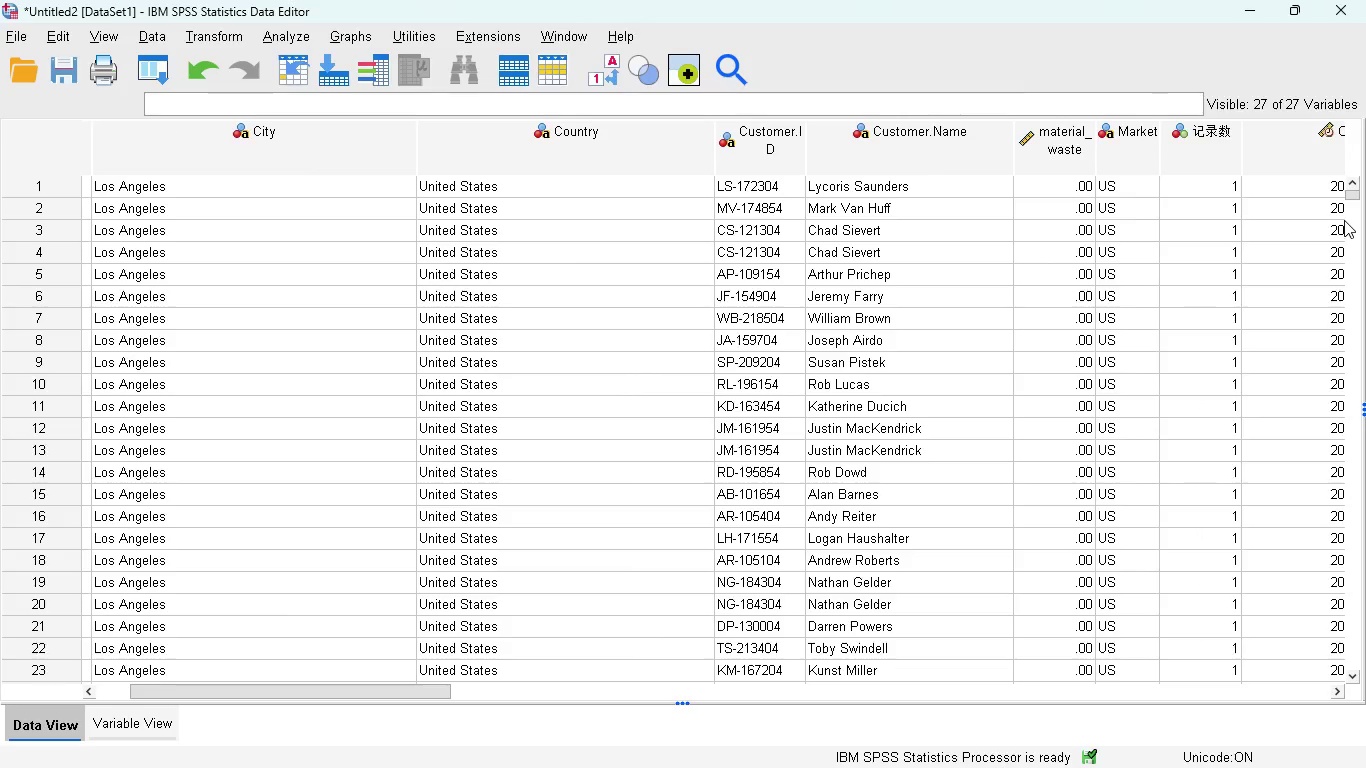 
left_click_drag(start_coordinate=[1362, 199], to_coordinate=[1357, 446])
 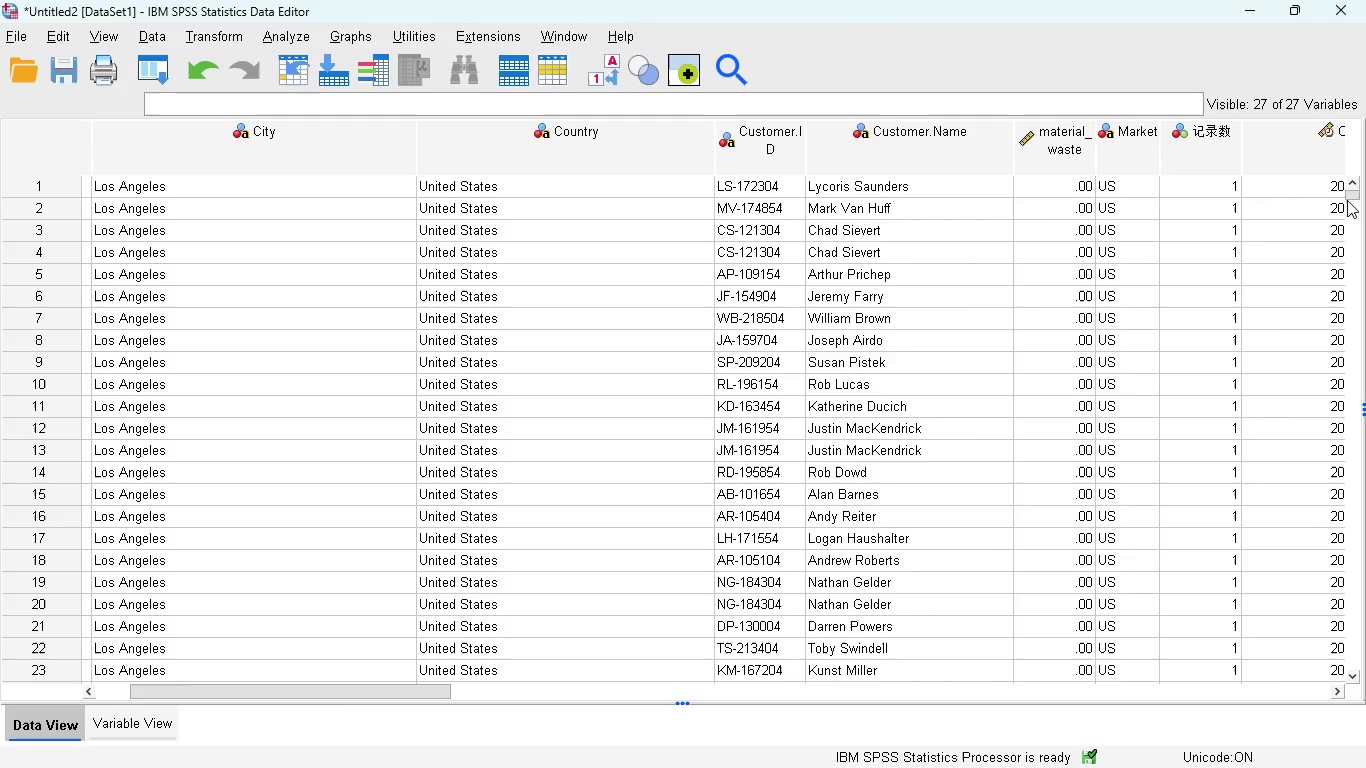 
left_click_drag(start_coordinate=[1350, 198], to_coordinate=[1365, 320])
 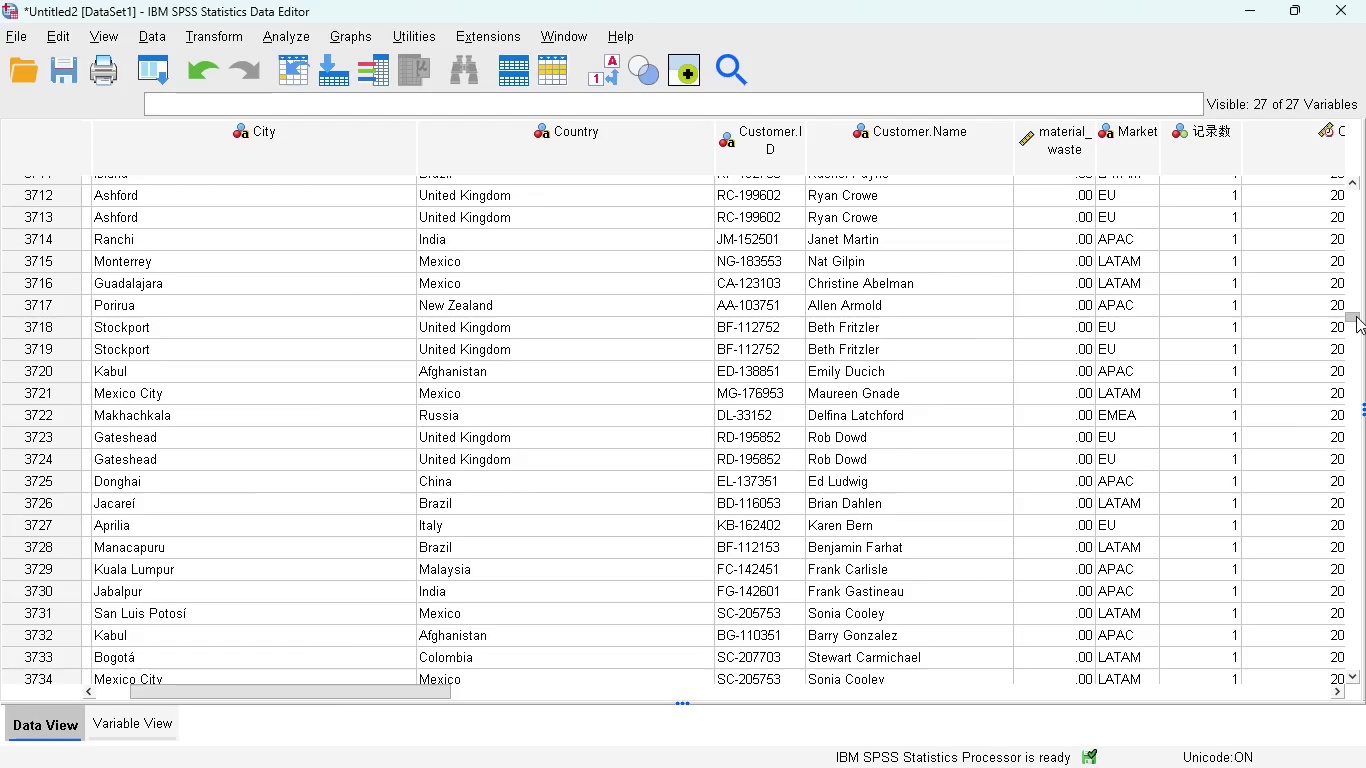 
left_click_drag(start_coordinate=[1356, 316], to_coordinate=[1361, 527])
 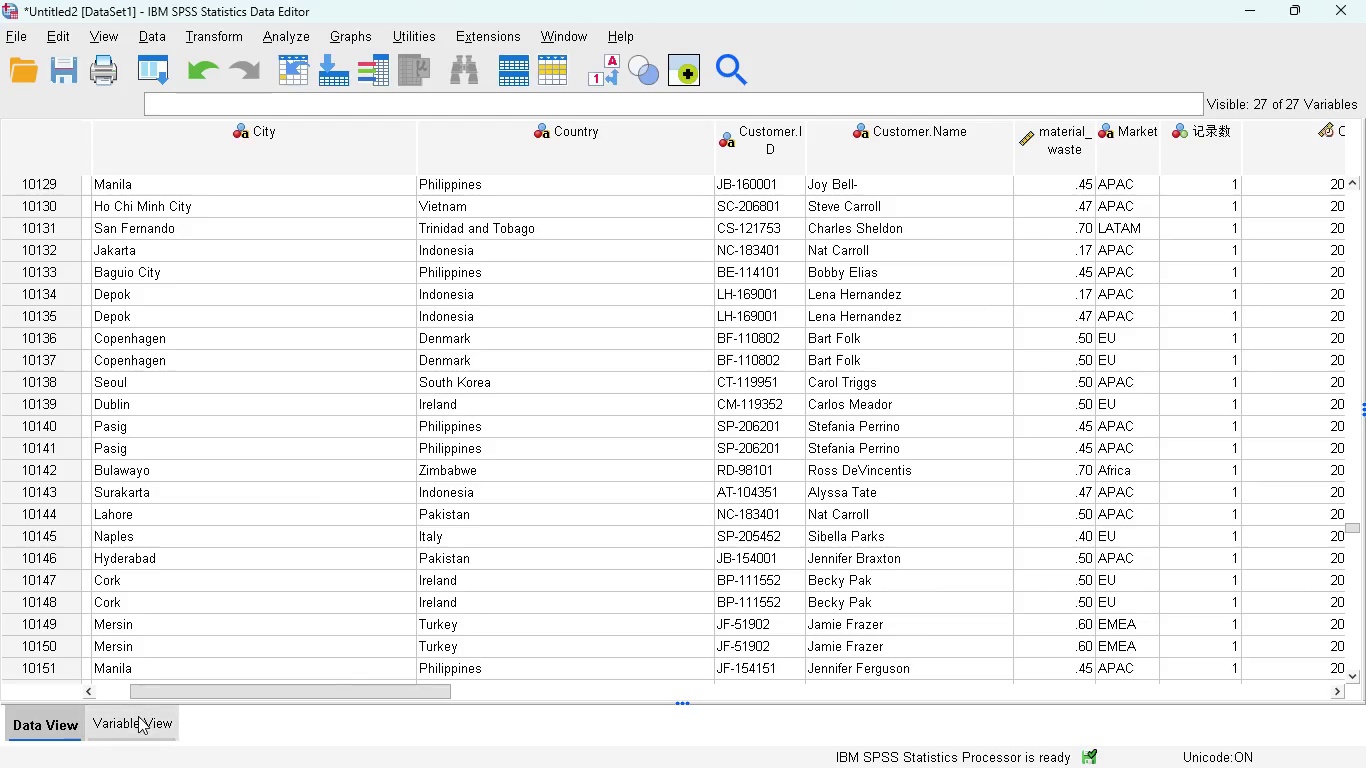 
left_click([99, 726])
 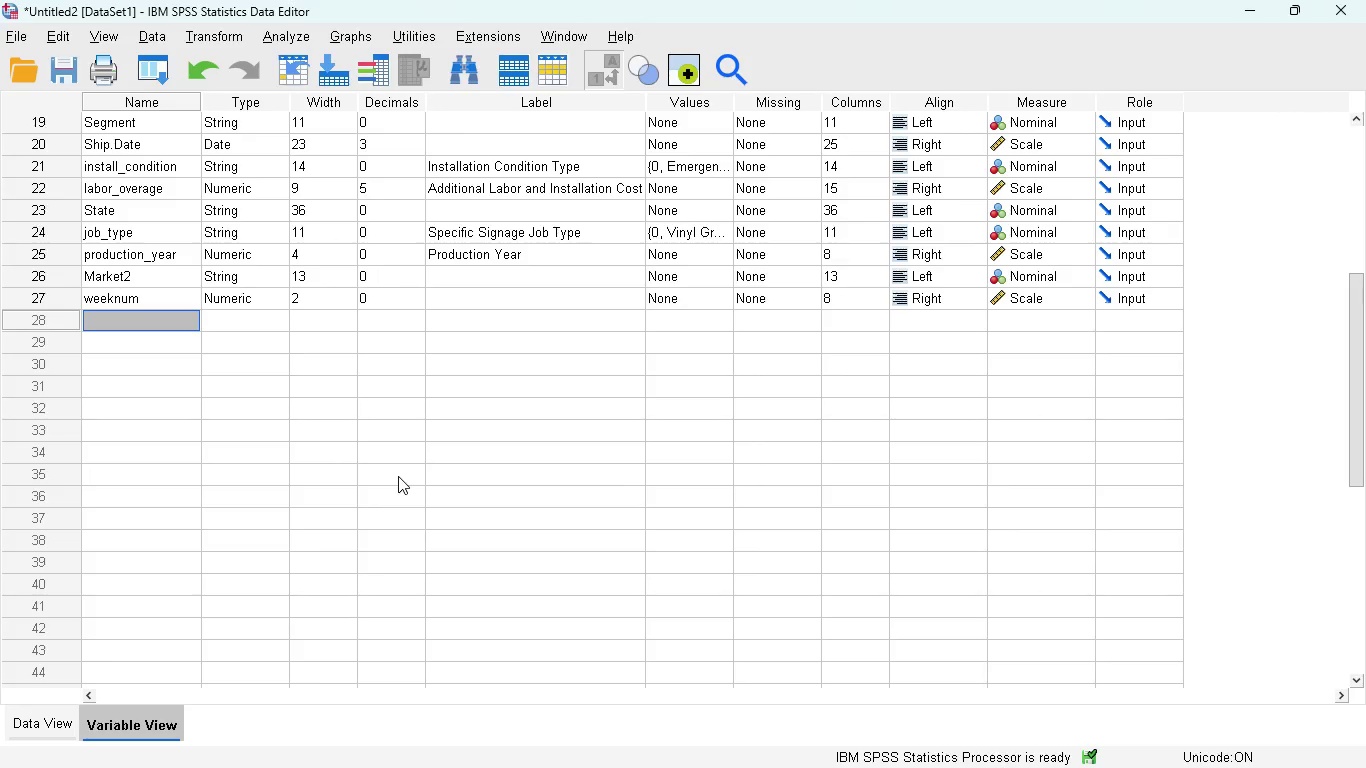 
scroll: coordinate [519, 421], scroll_direction: up, amount: 40.0
 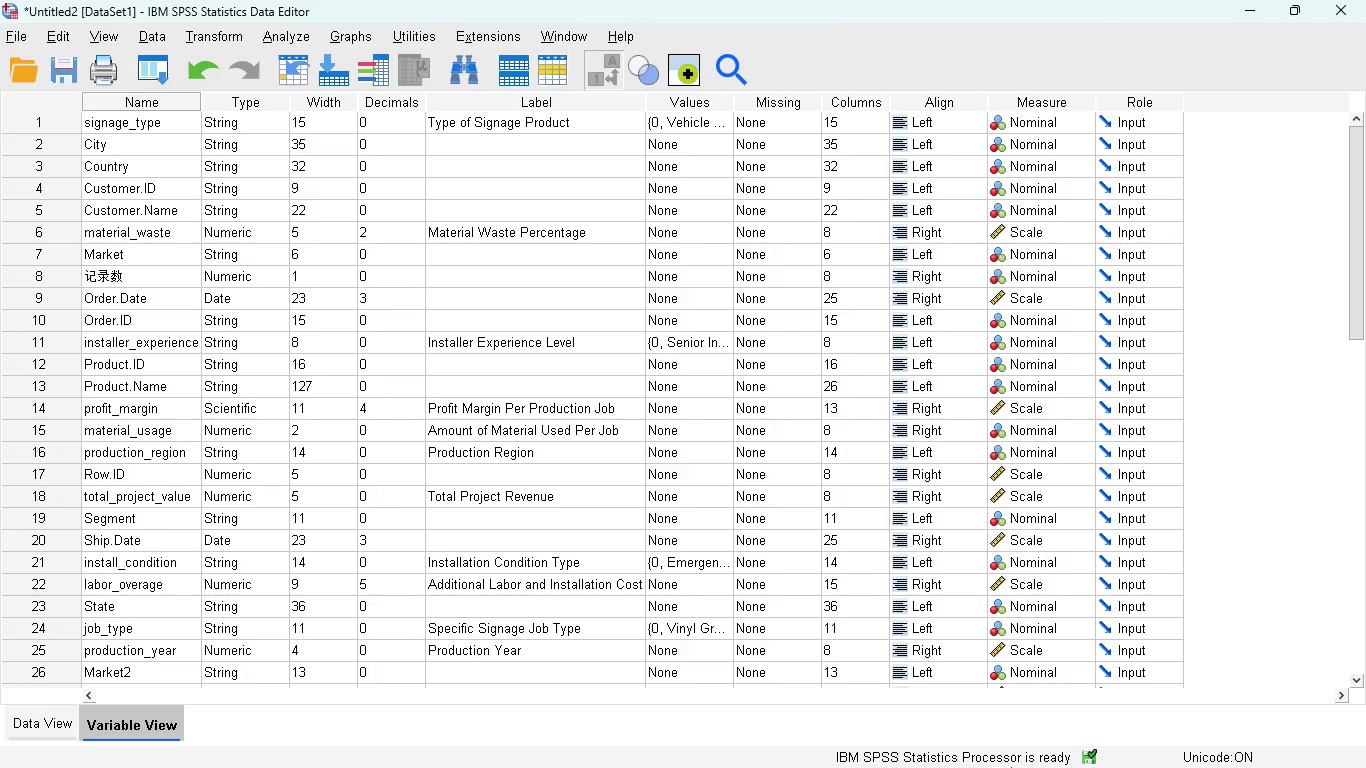 
left_click([906, 750])